 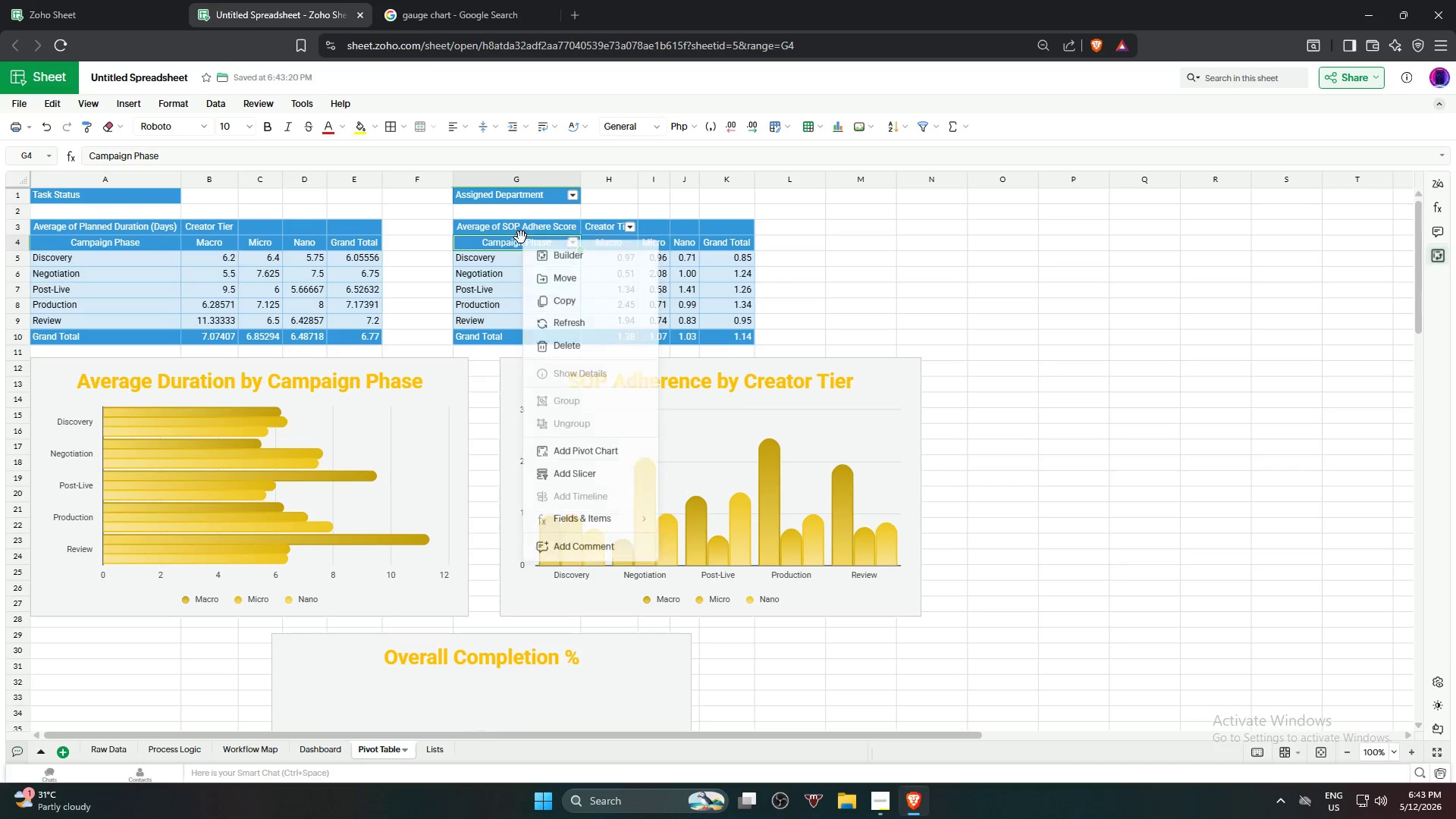 
left_click([542, 249])
 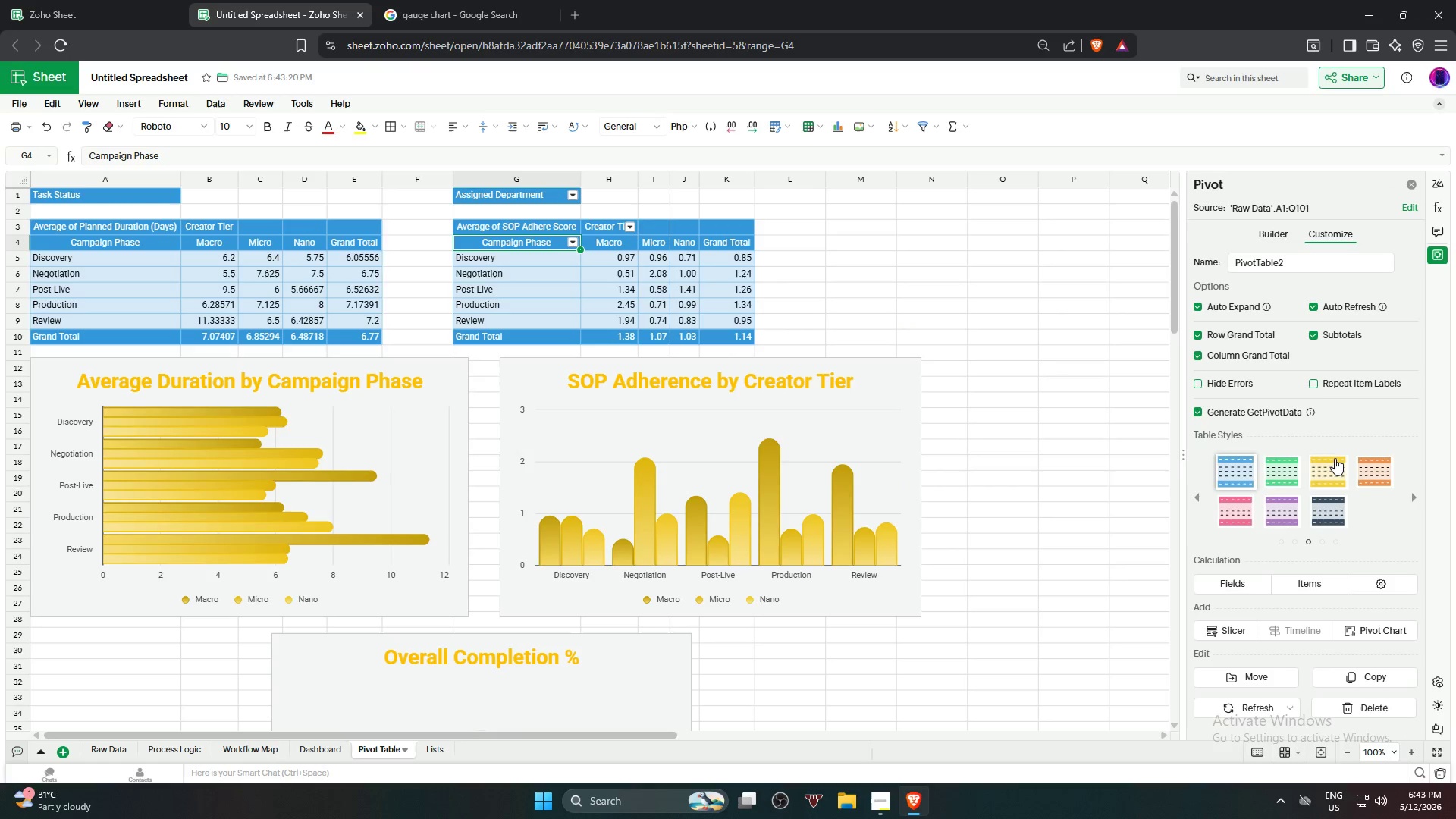 
left_click([1333, 463])
 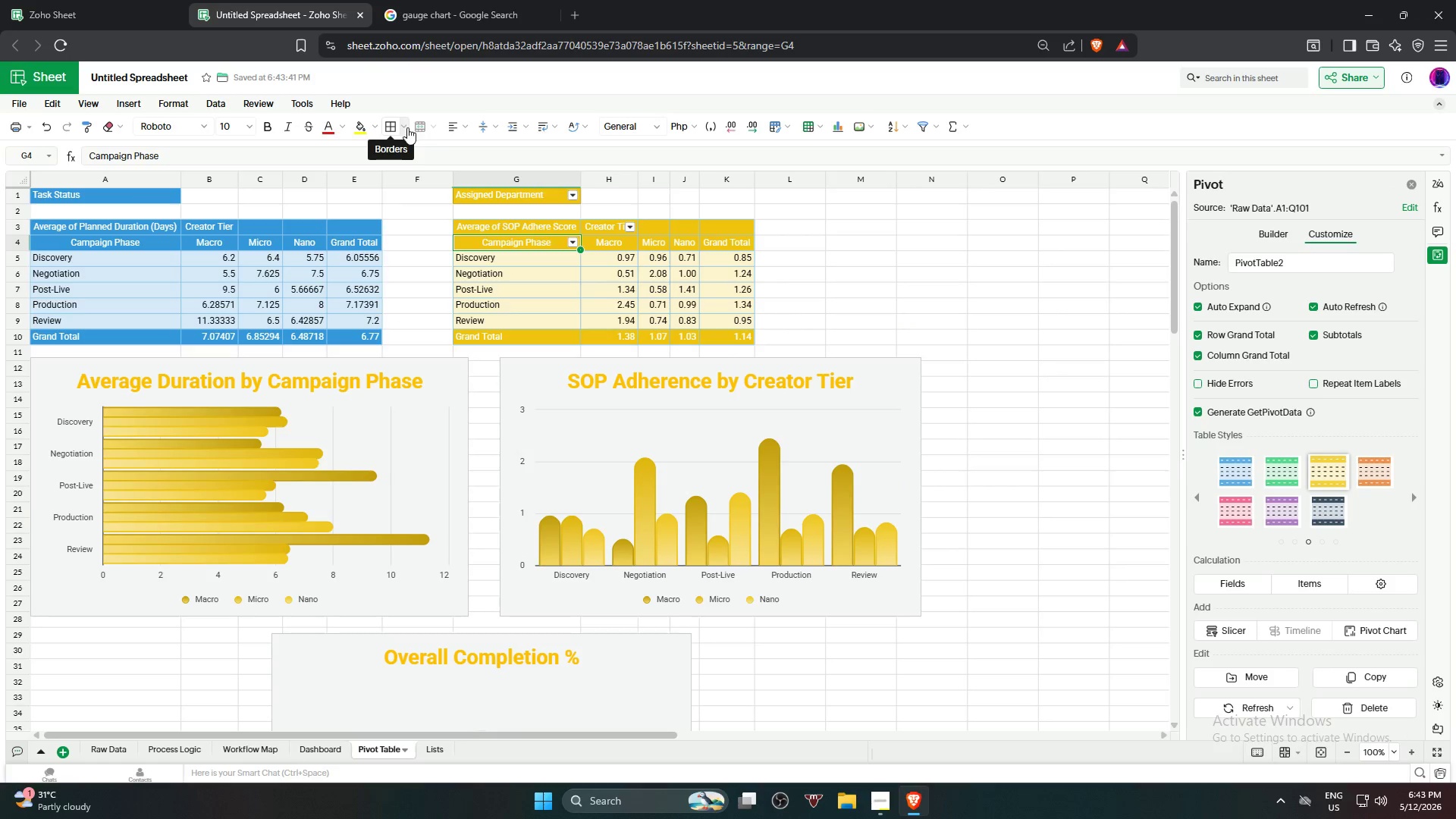 
left_click([417, 158])
 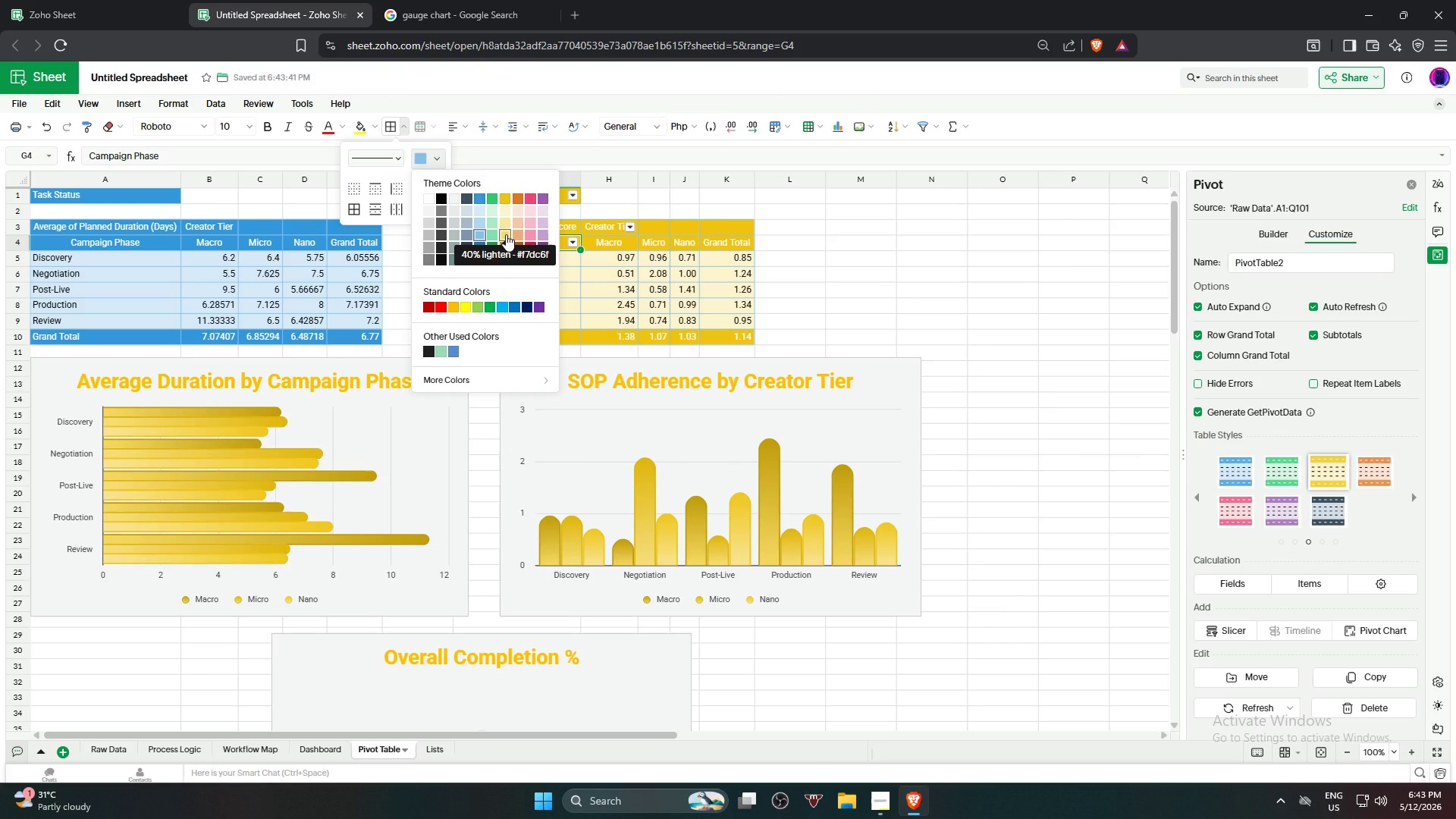 
left_click([506, 234])
 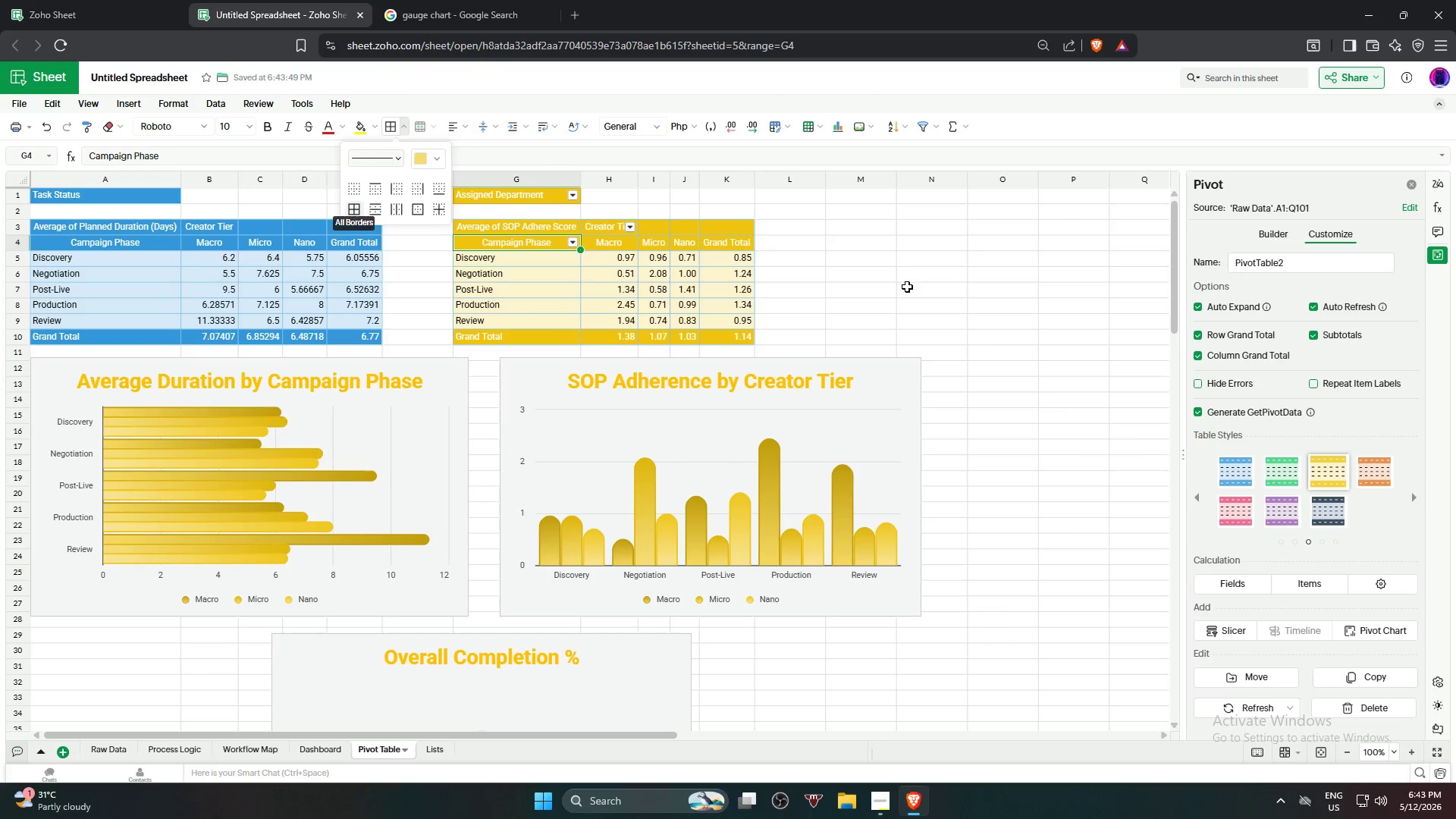 
left_click_drag(start_coordinate=[505, 229], to_coordinate=[711, 331])
 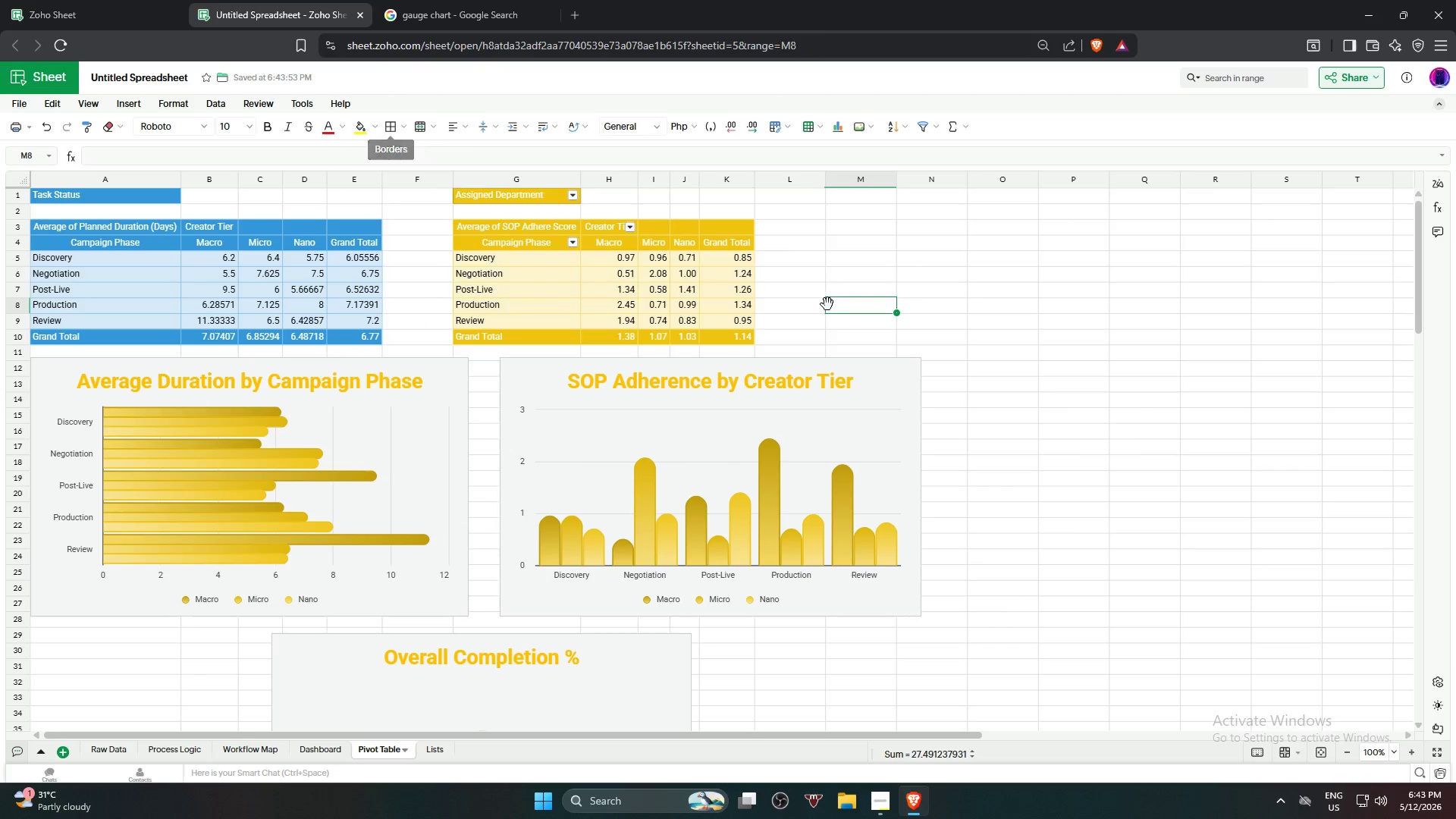 
left_click([206, 236])
 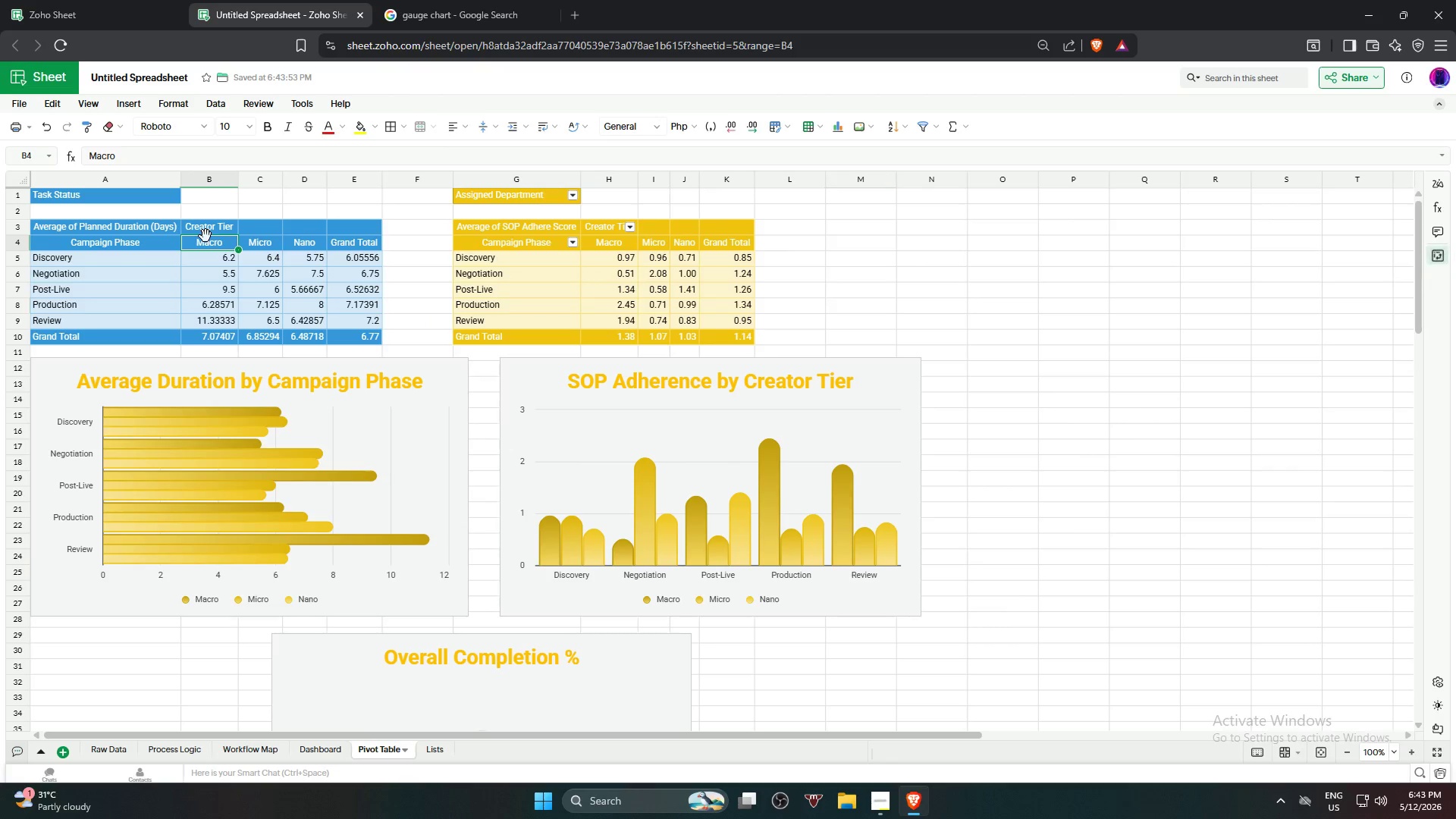 
right_click([206, 236])
 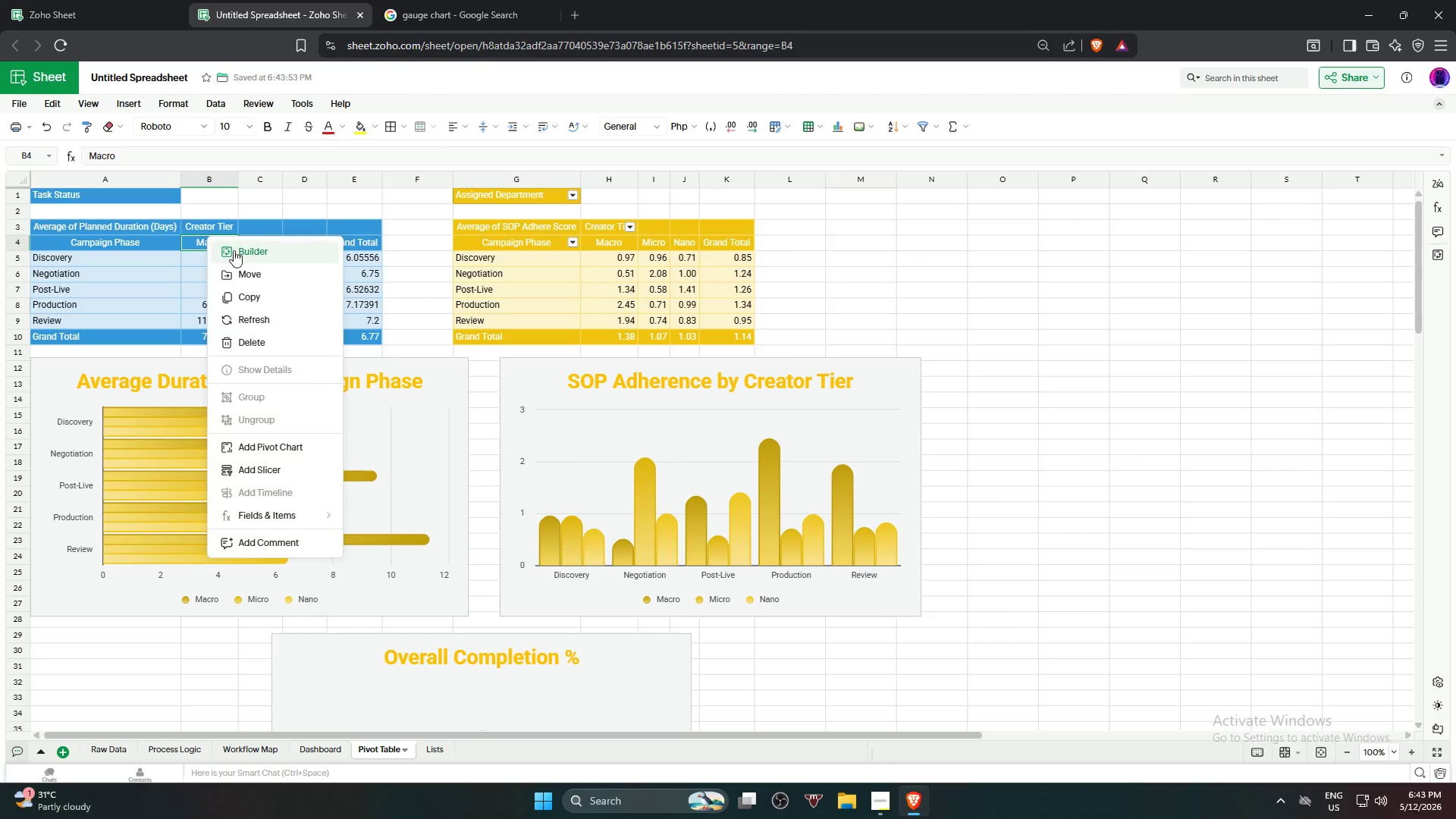 
left_click([237, 251])
 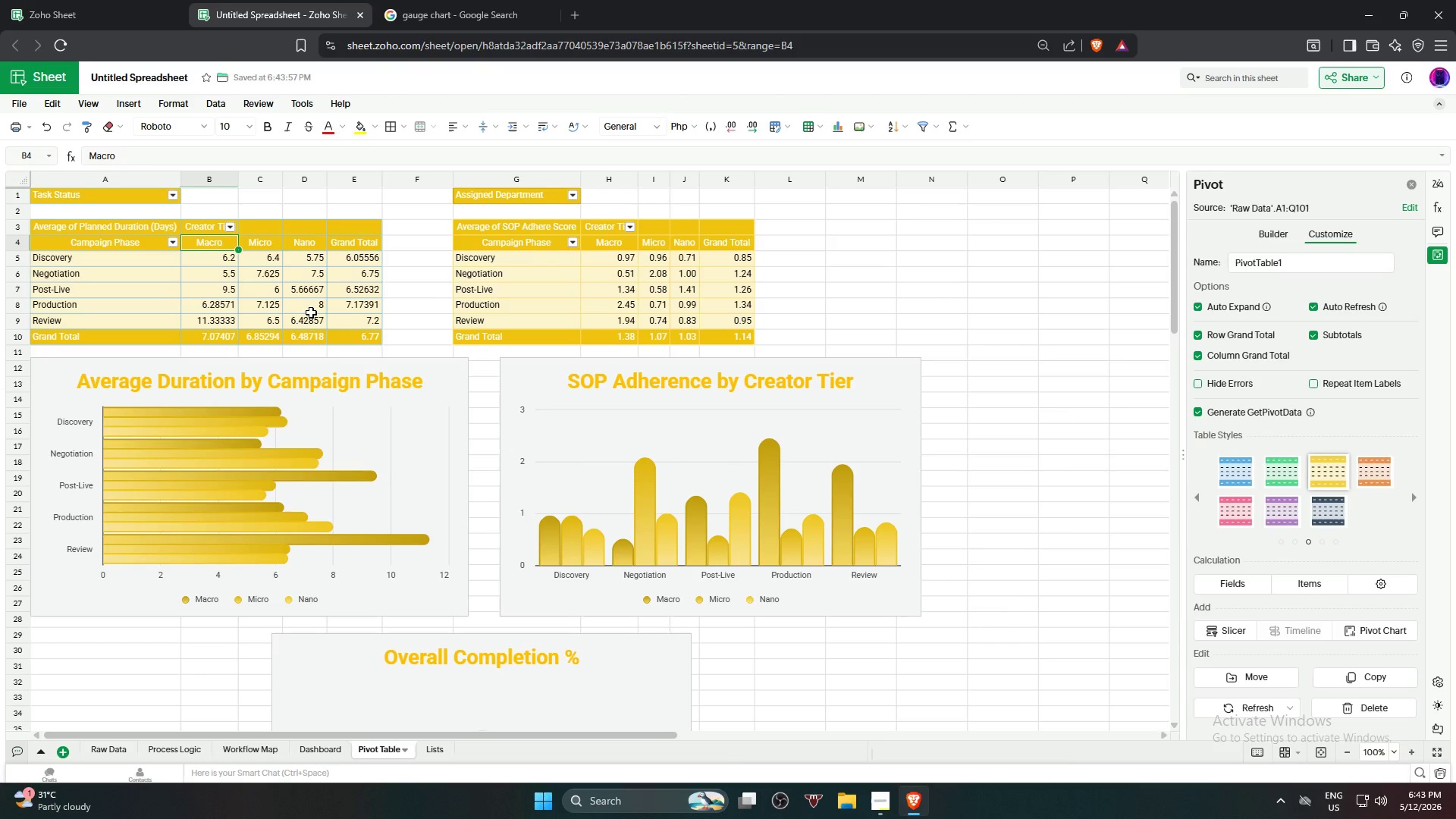 
left_click_drag(start_coordinate=[130, 228], to_coordinate=[343, 334])
 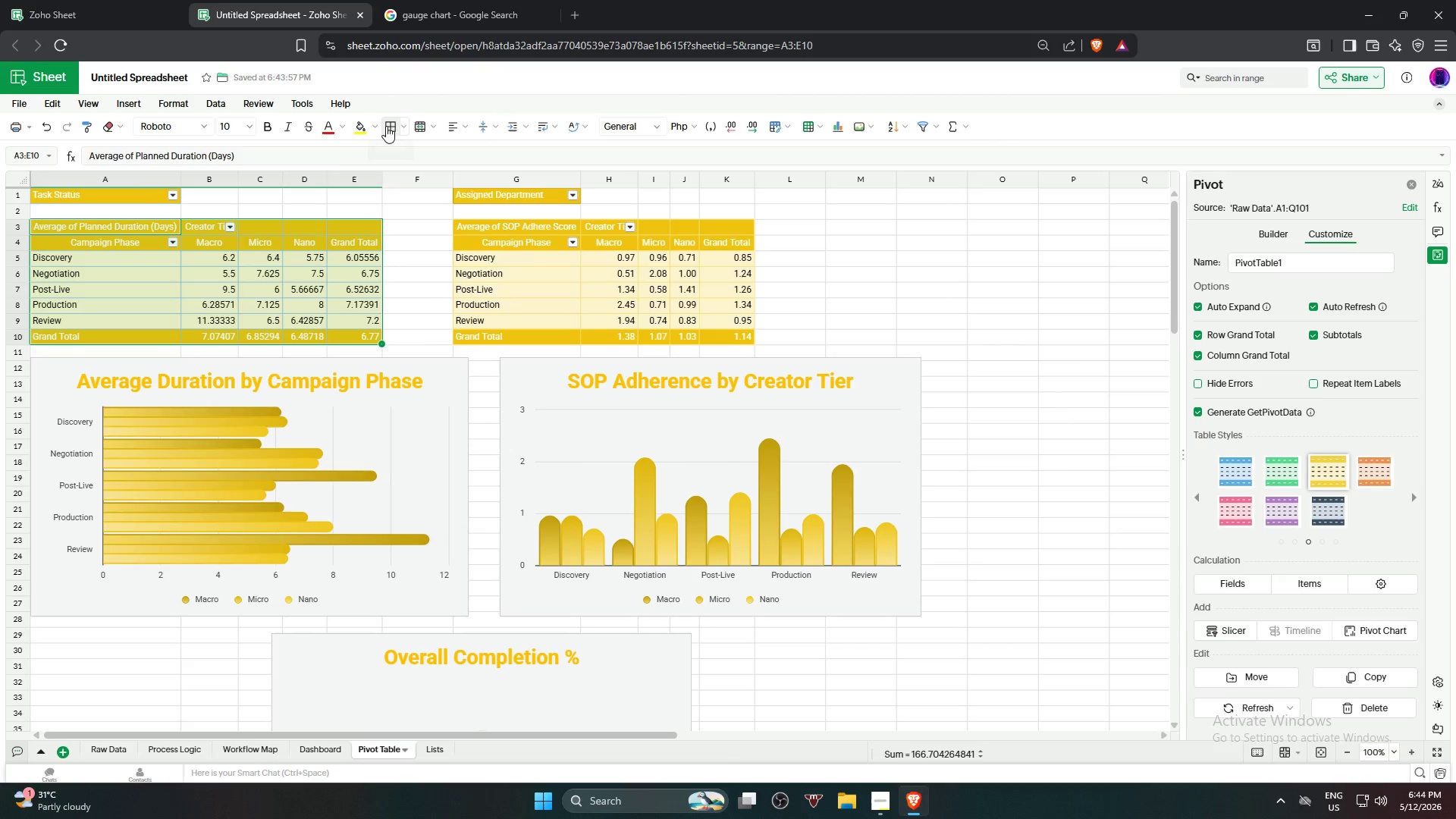 
double_click([441, 268])
 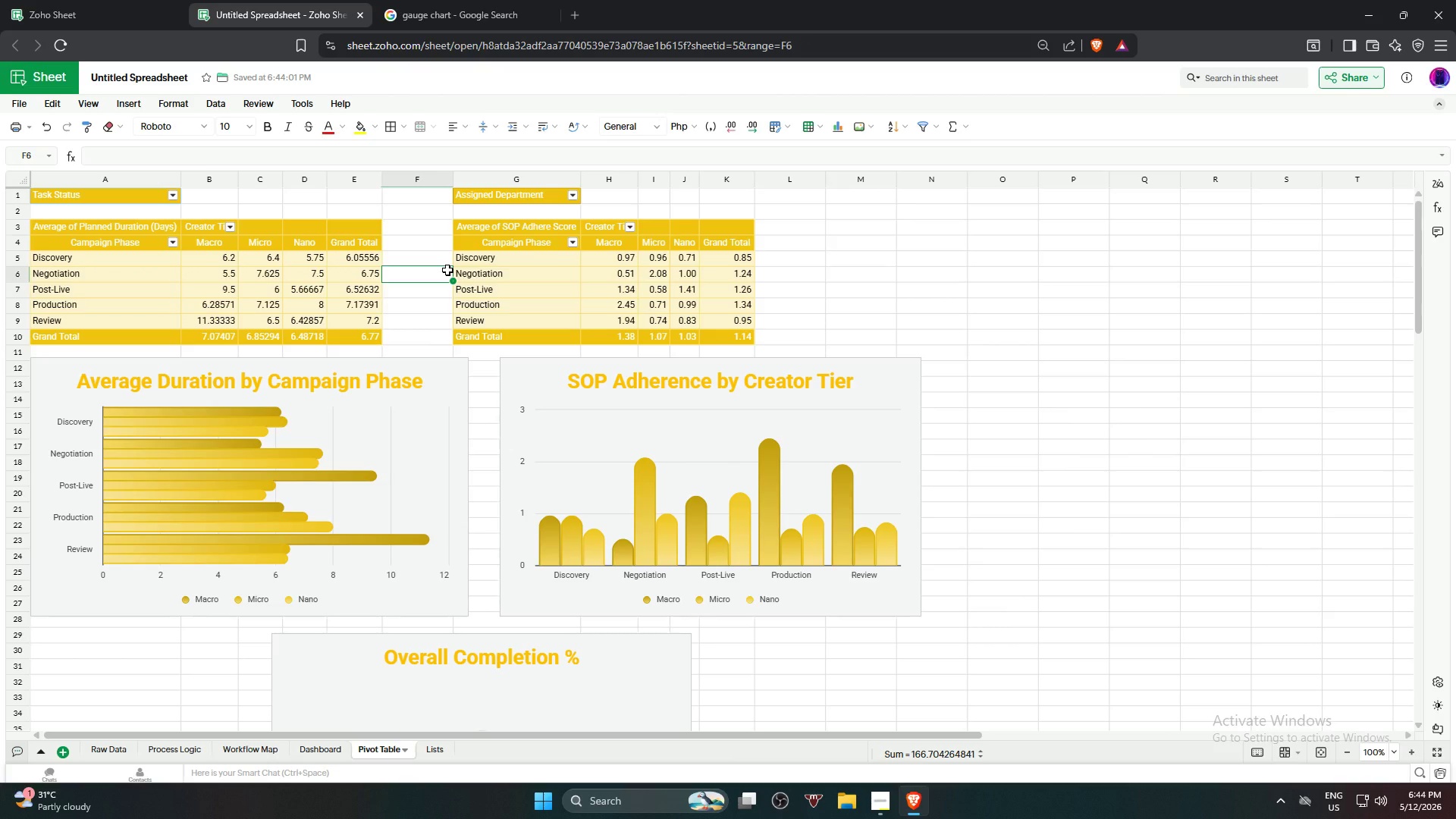 
scroll: coordinate [450, 272], scroll_direction: down, amount: 2.0
 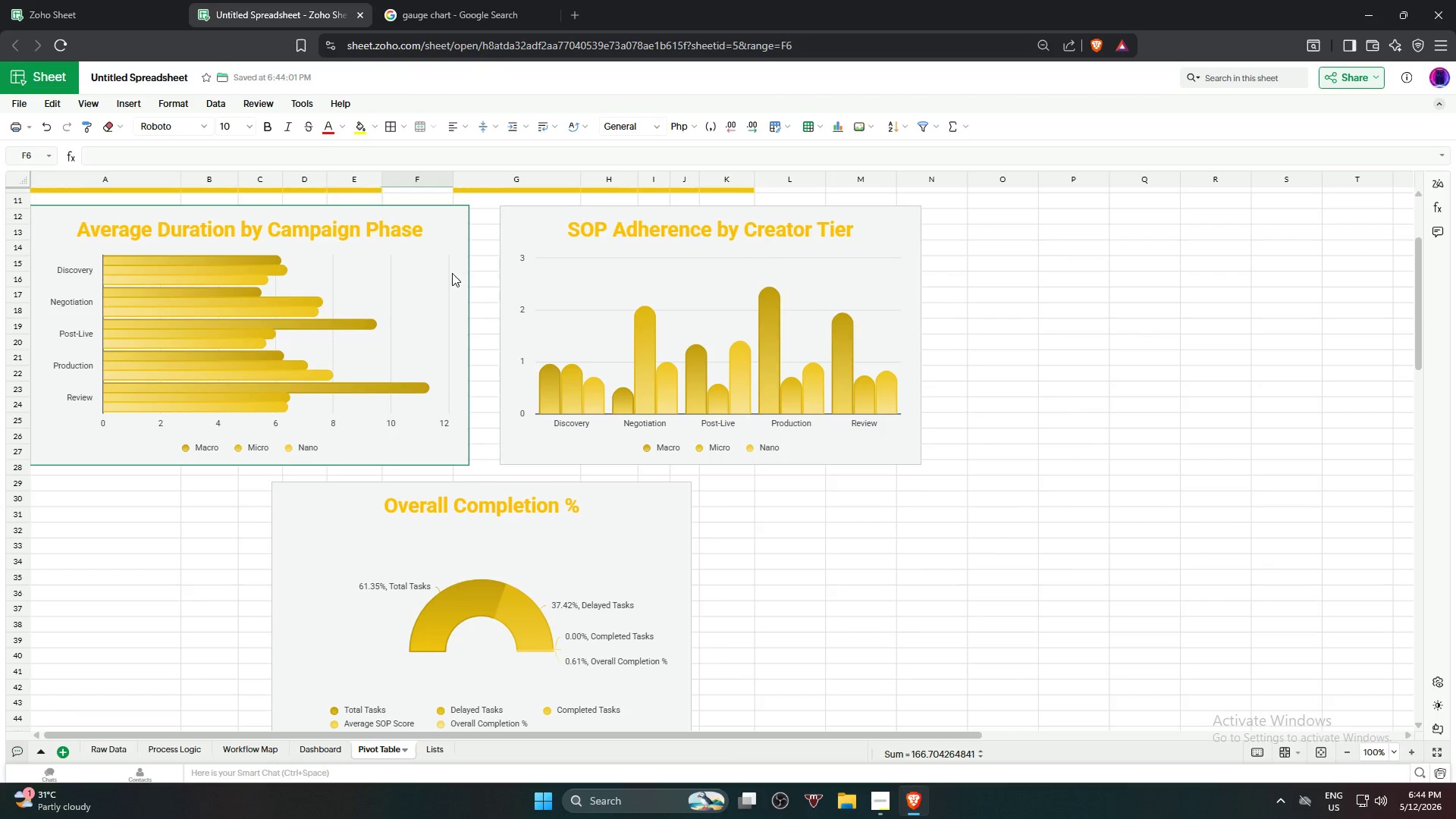 
scroll: coordinate [452, 273], scroll_direction: up, amount: 5.0
 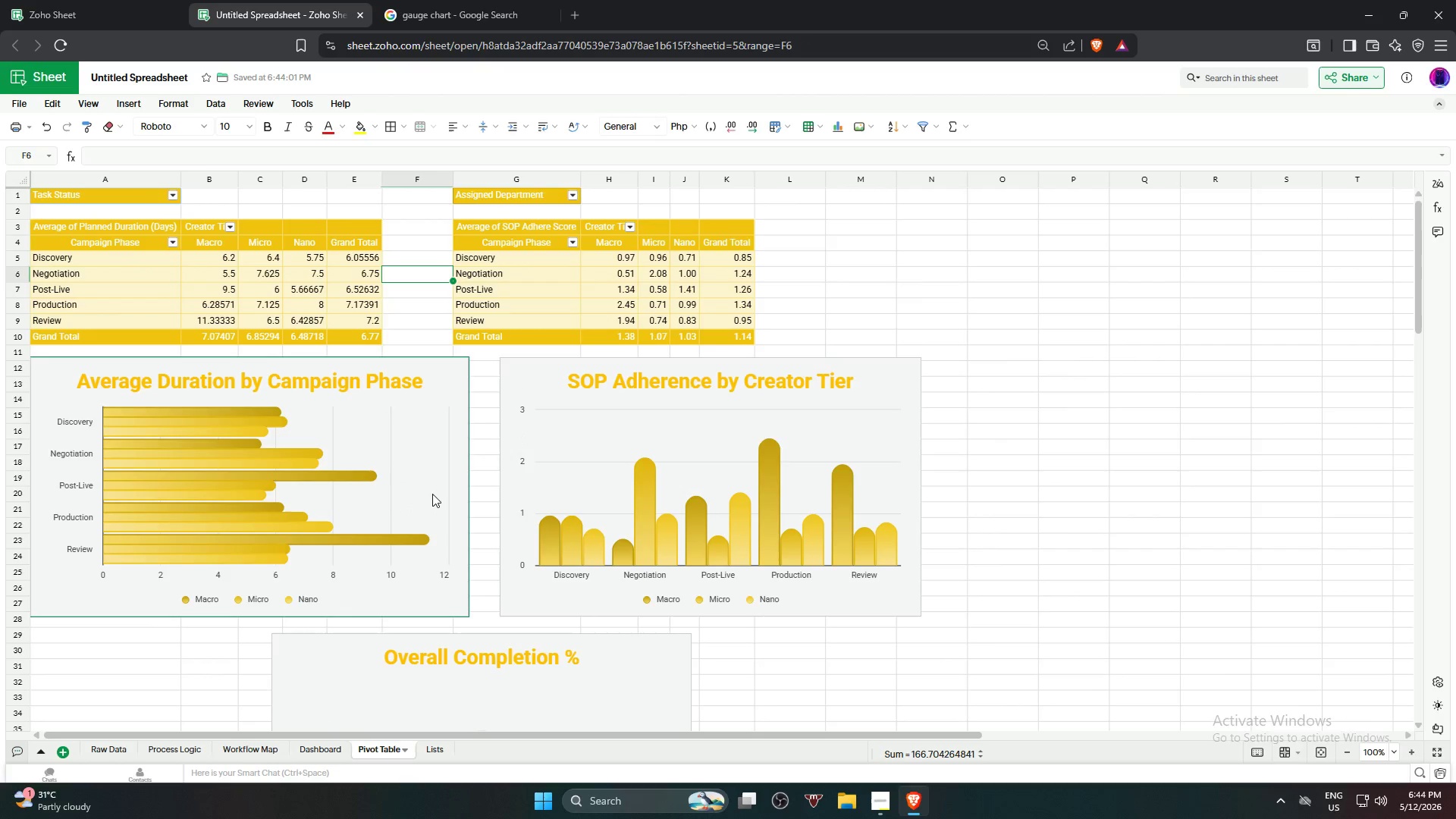 
scroll: coordinate [419, 531], scroll_direction: down, amount: 2.0
 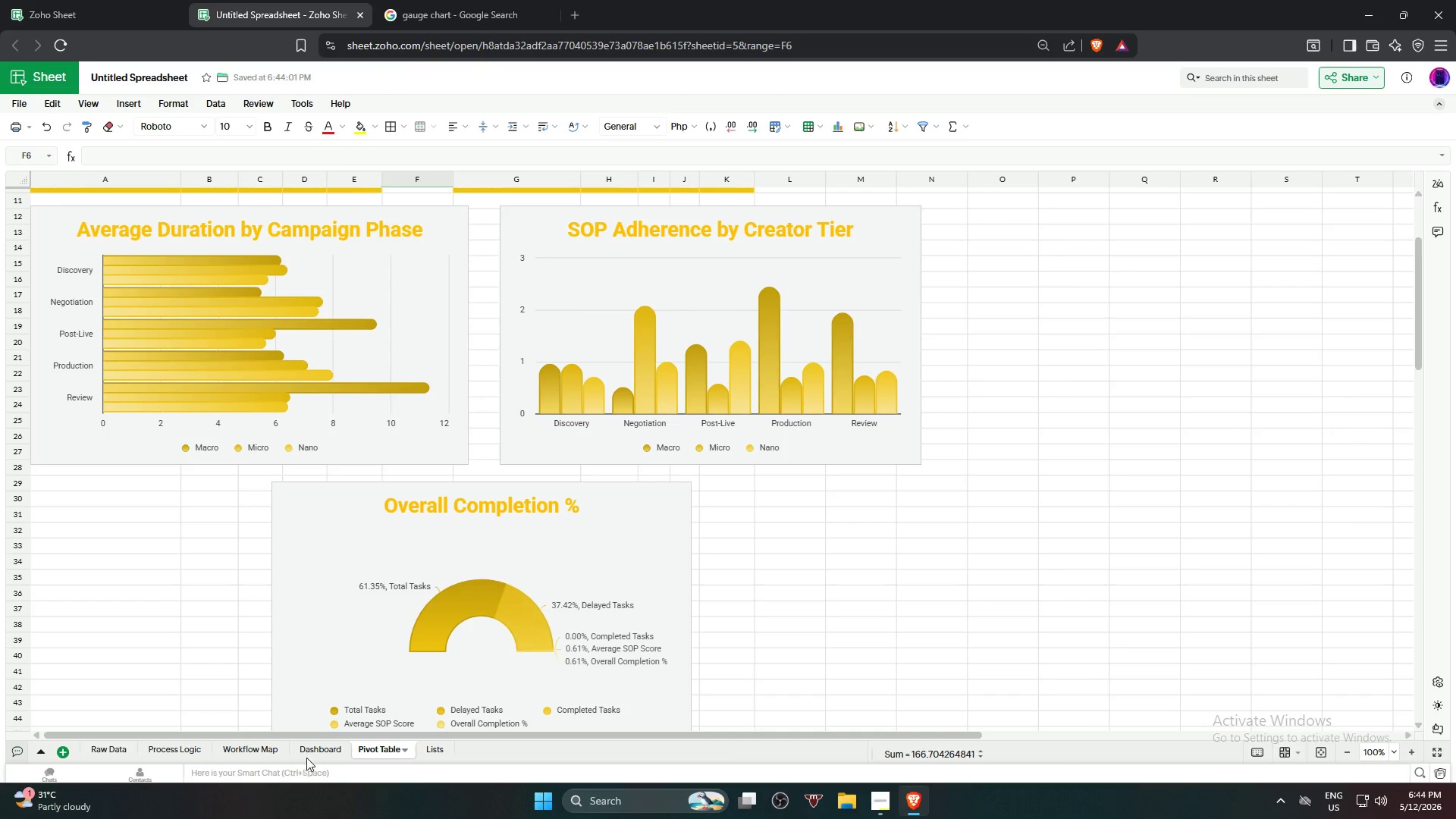 
left_click([312, 752])
 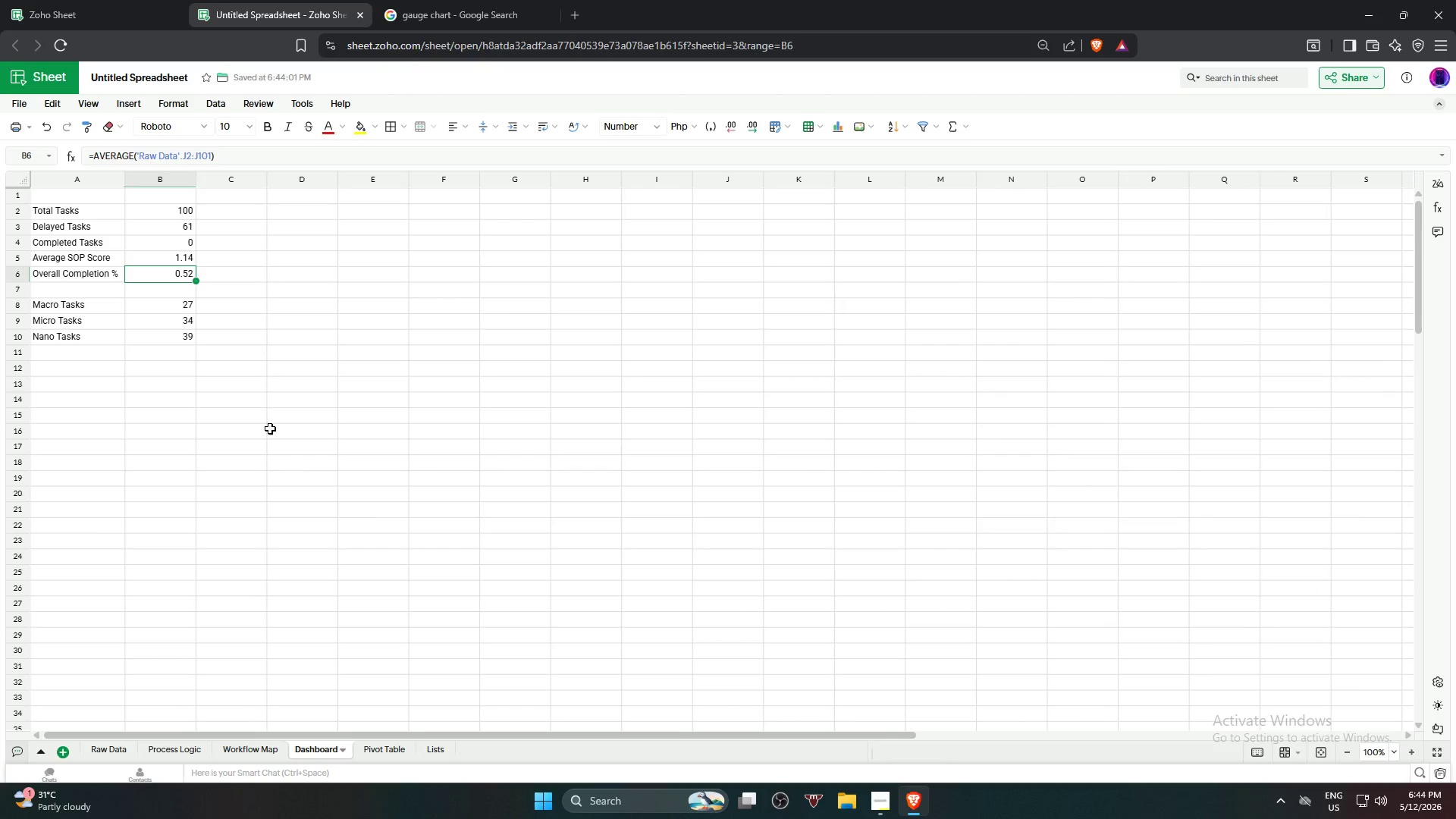 
left_click([261, 472])
 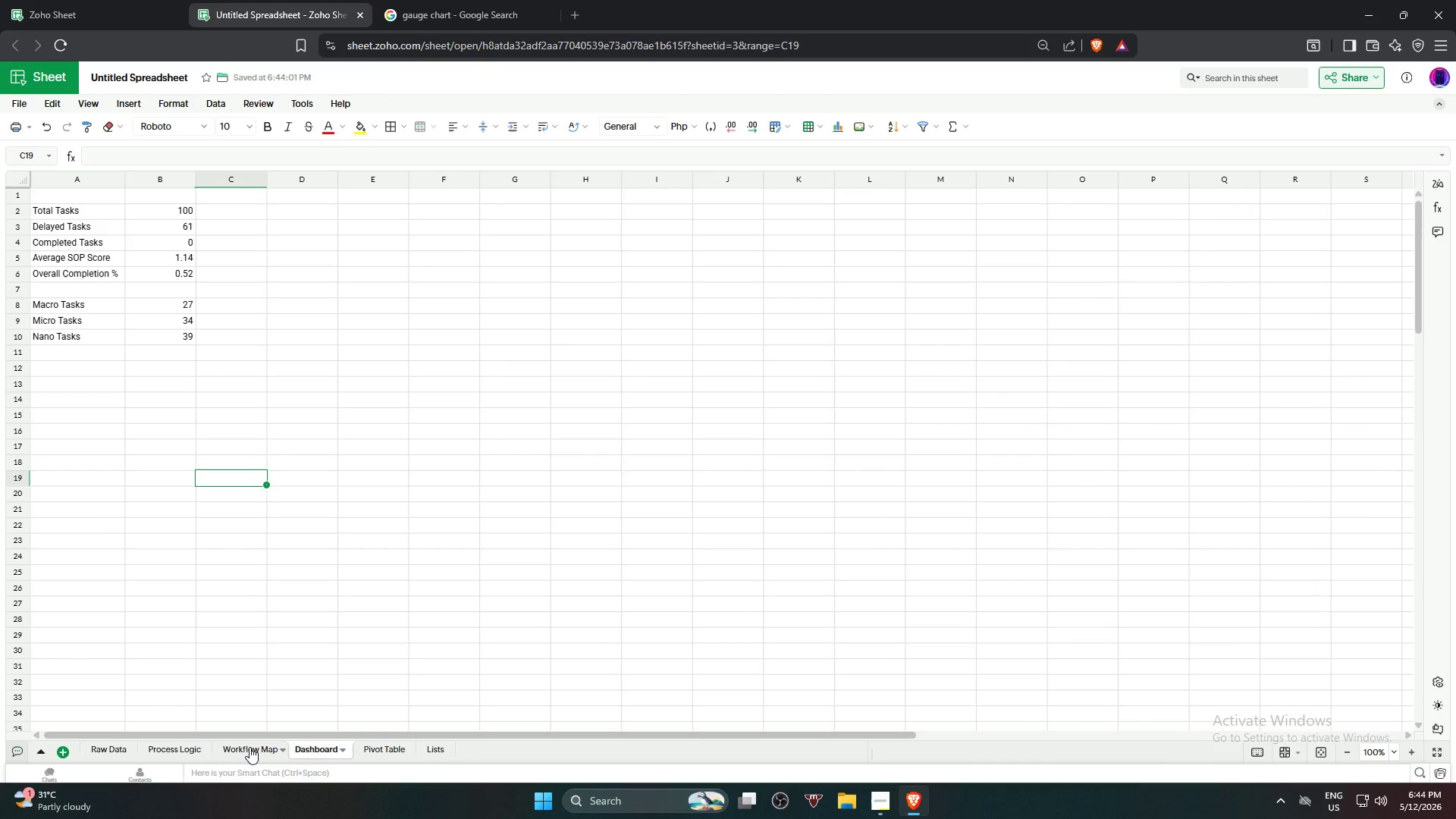 
left_click([249, 747])
 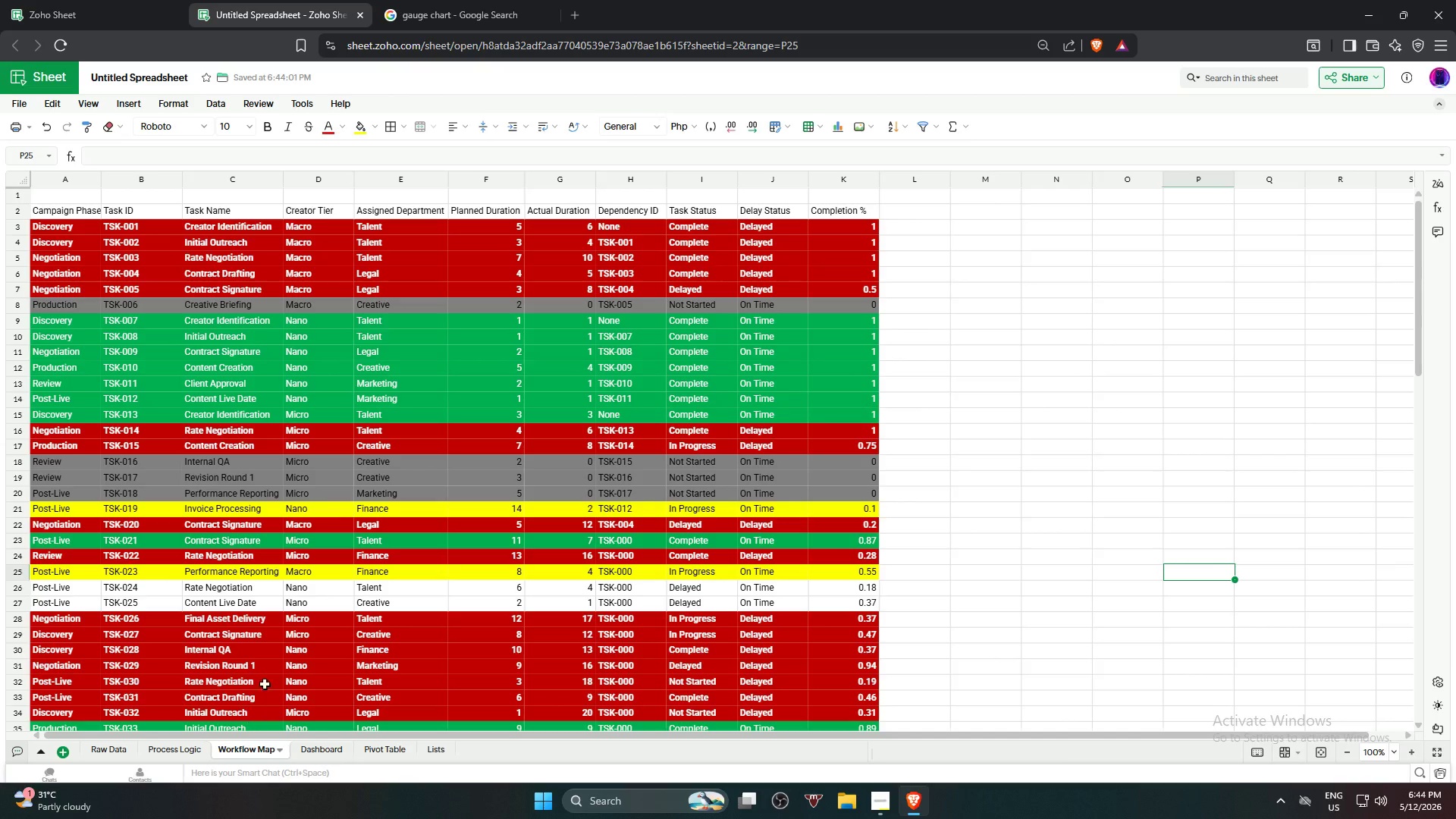 
scroll: coordinate [463, 526], scroll_direction: up, amount: 5.0
 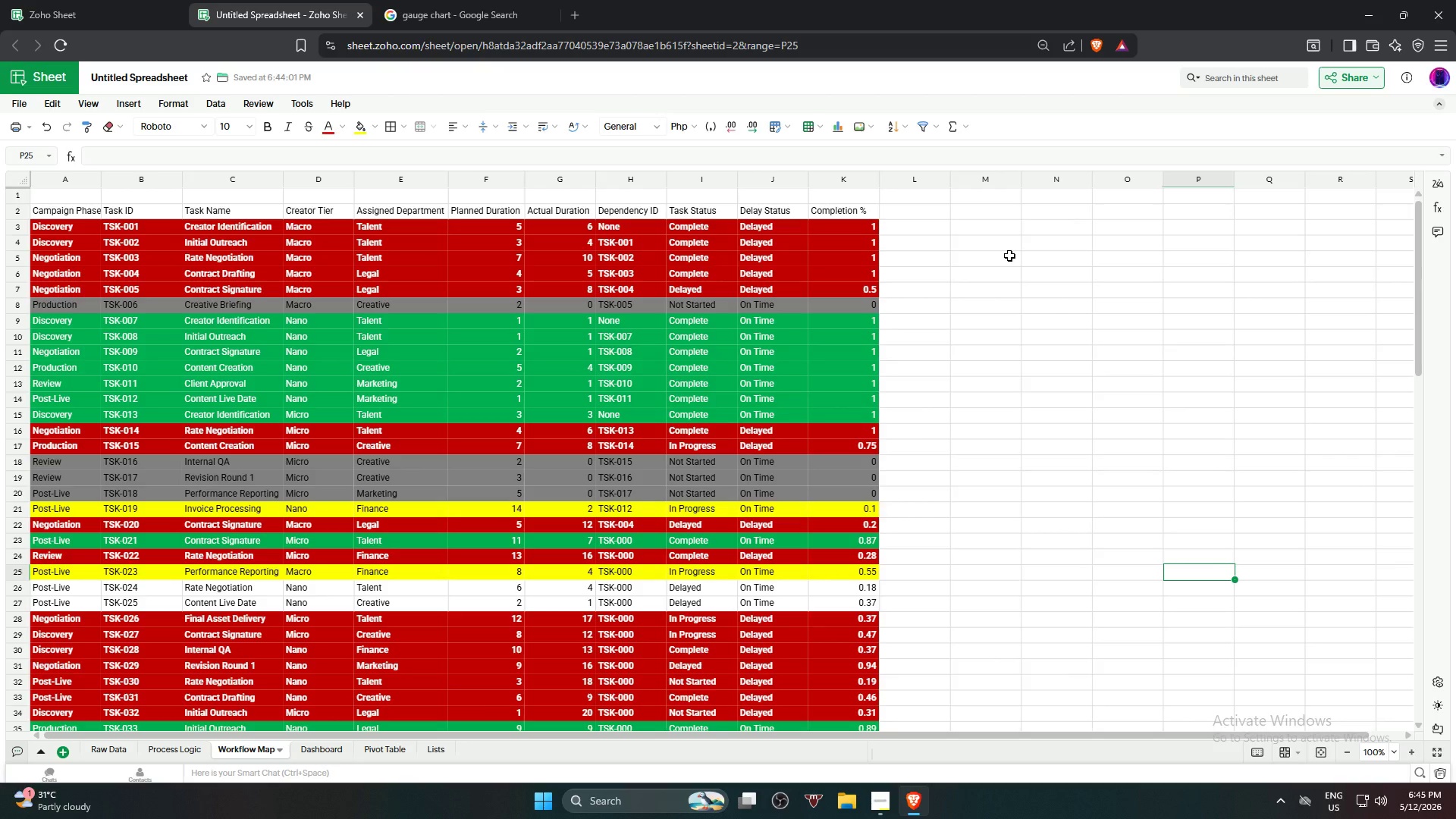 
wait(81.16)
 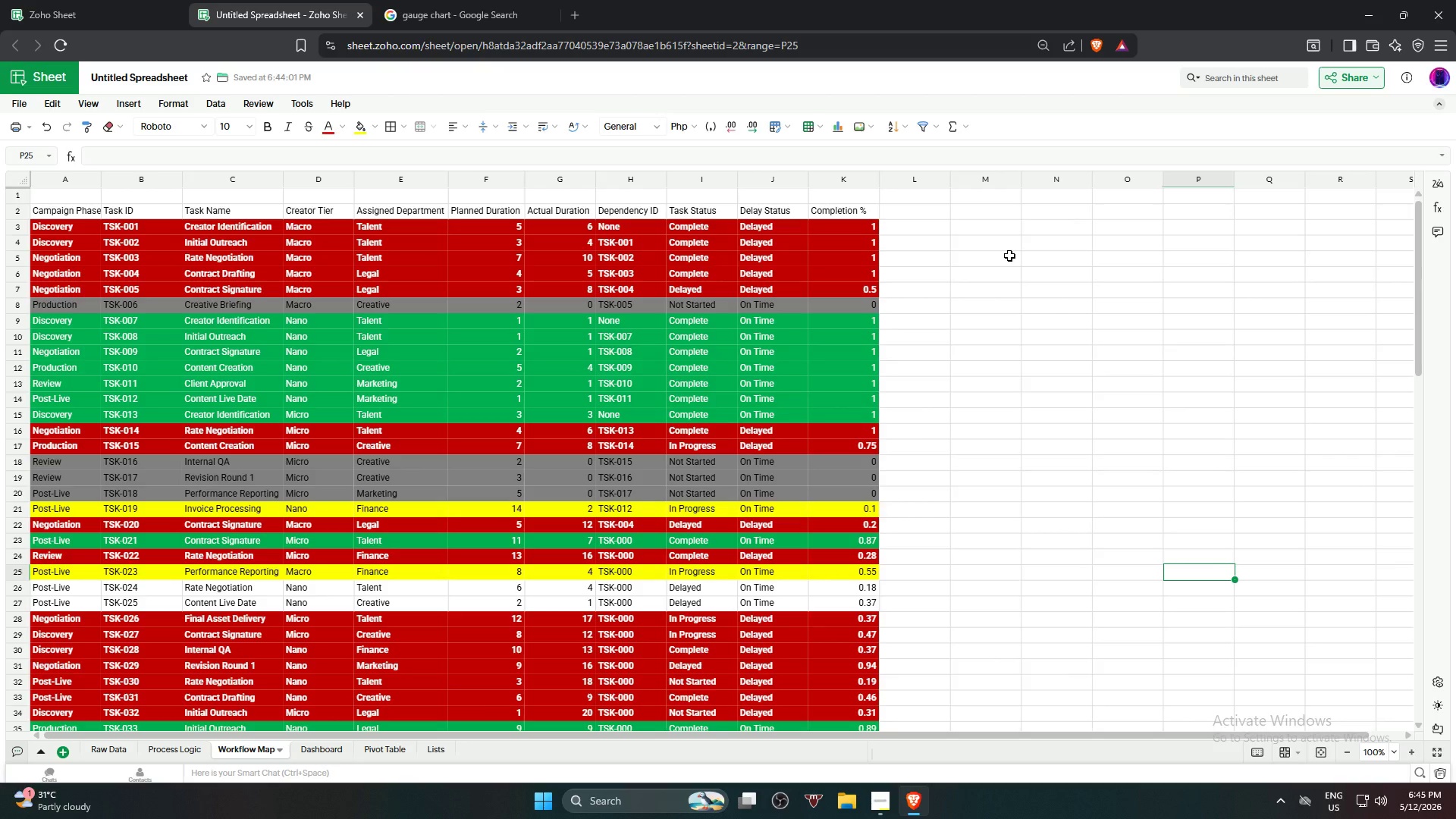 
key(Alt+AltLeft)
 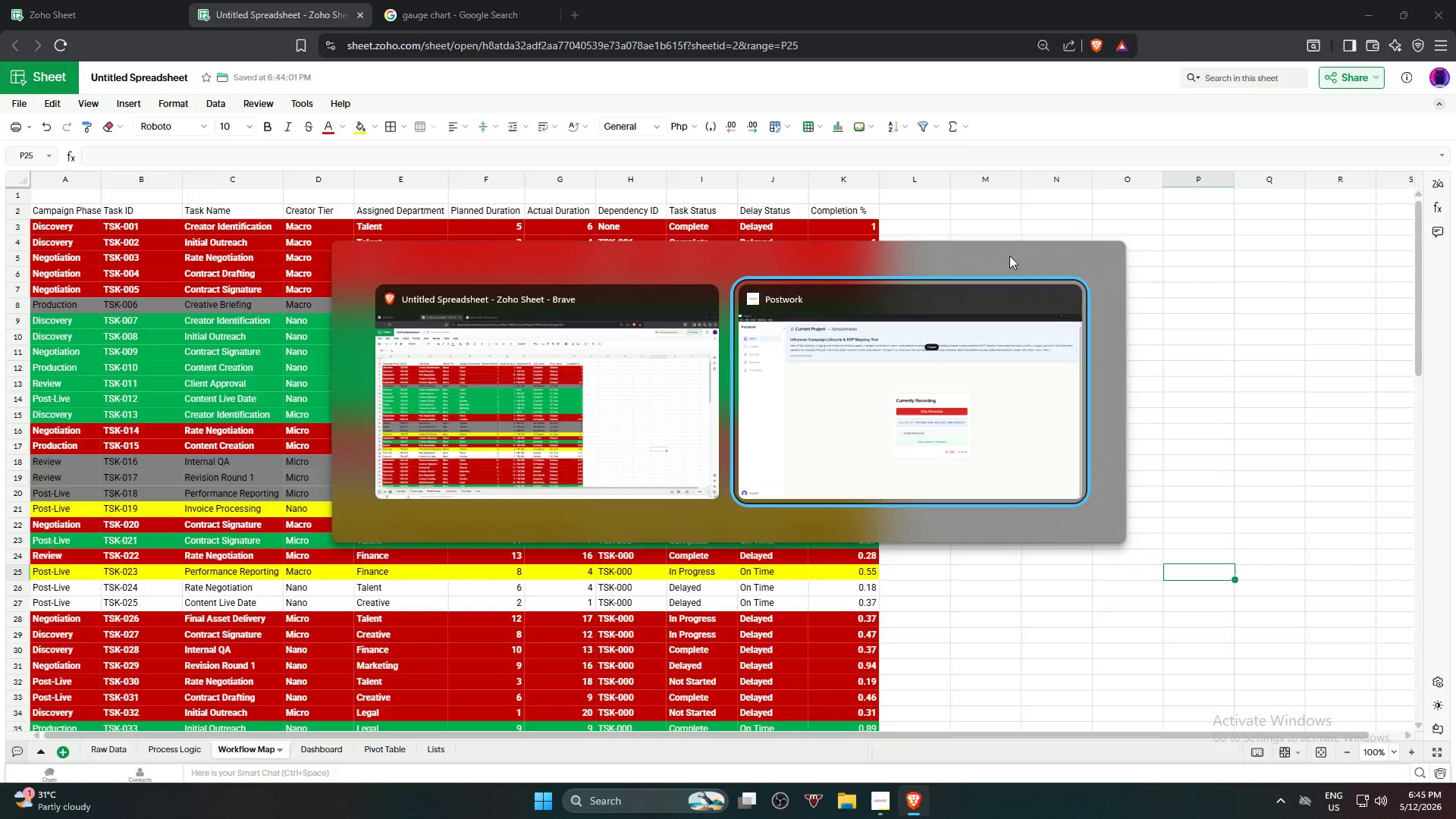 
key(Alt+Tab)